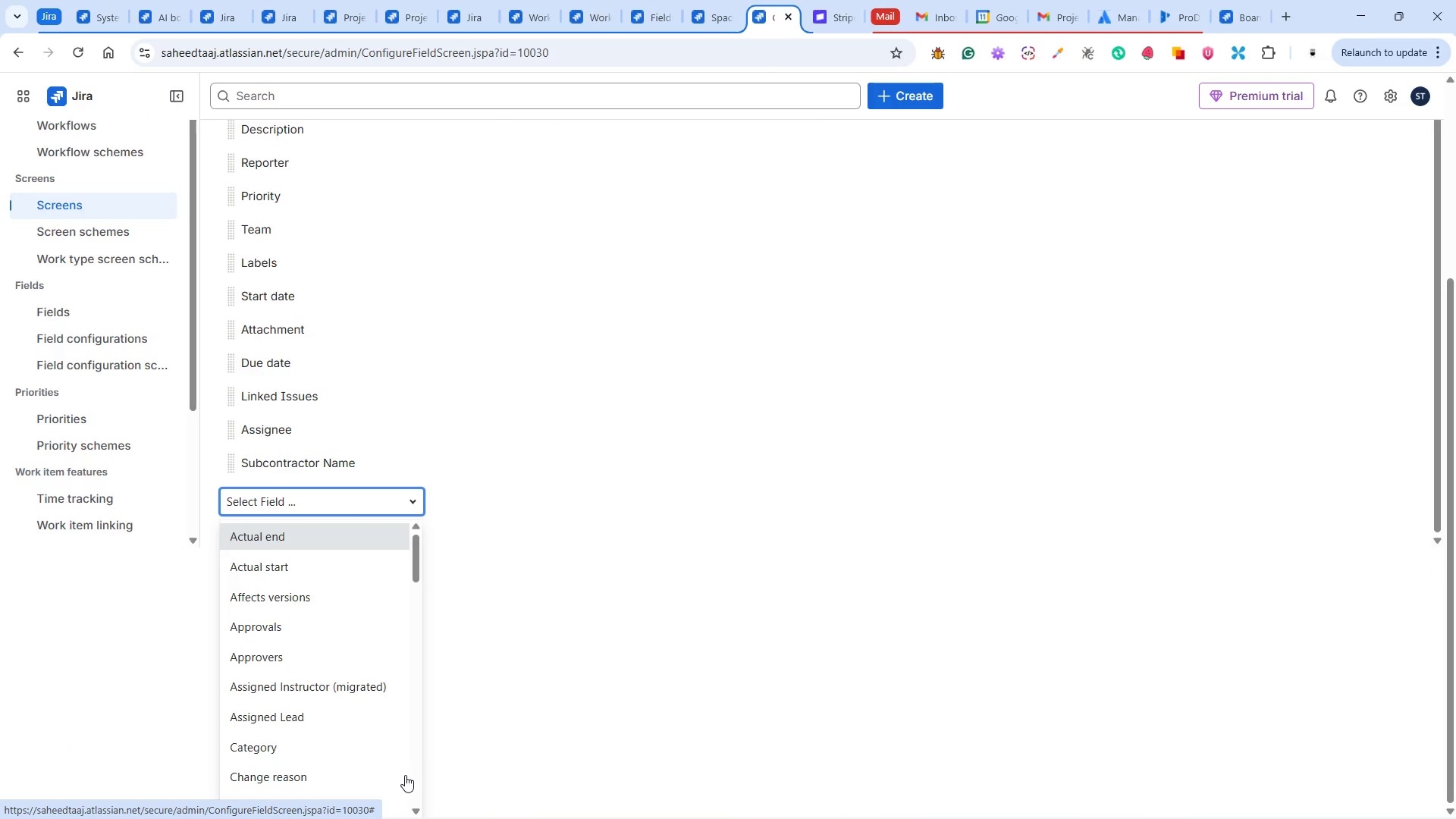 
type(Ins)
 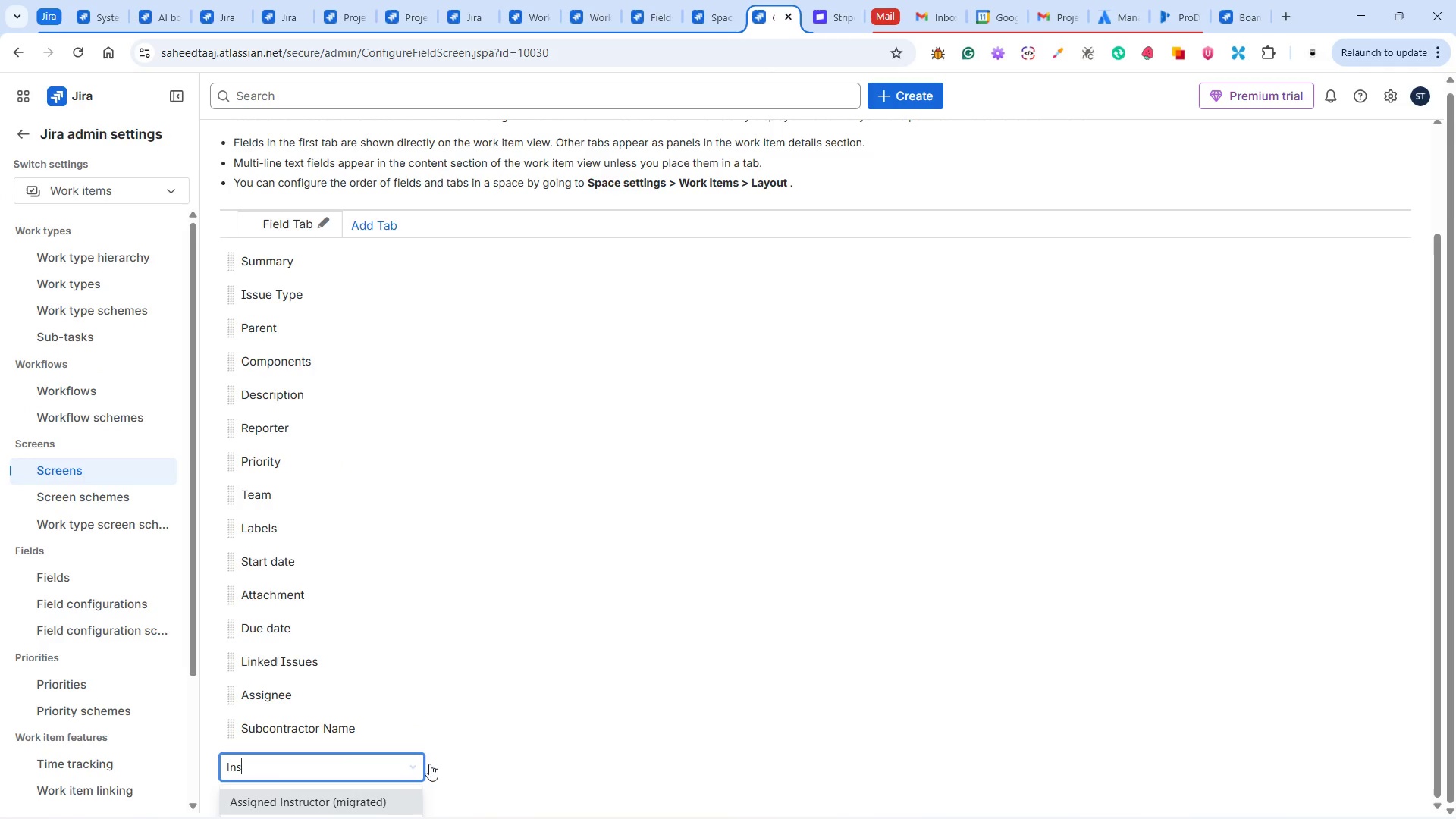 
scroll: coordinate [454, 706], scroll_direction: down, amount: 11.0
 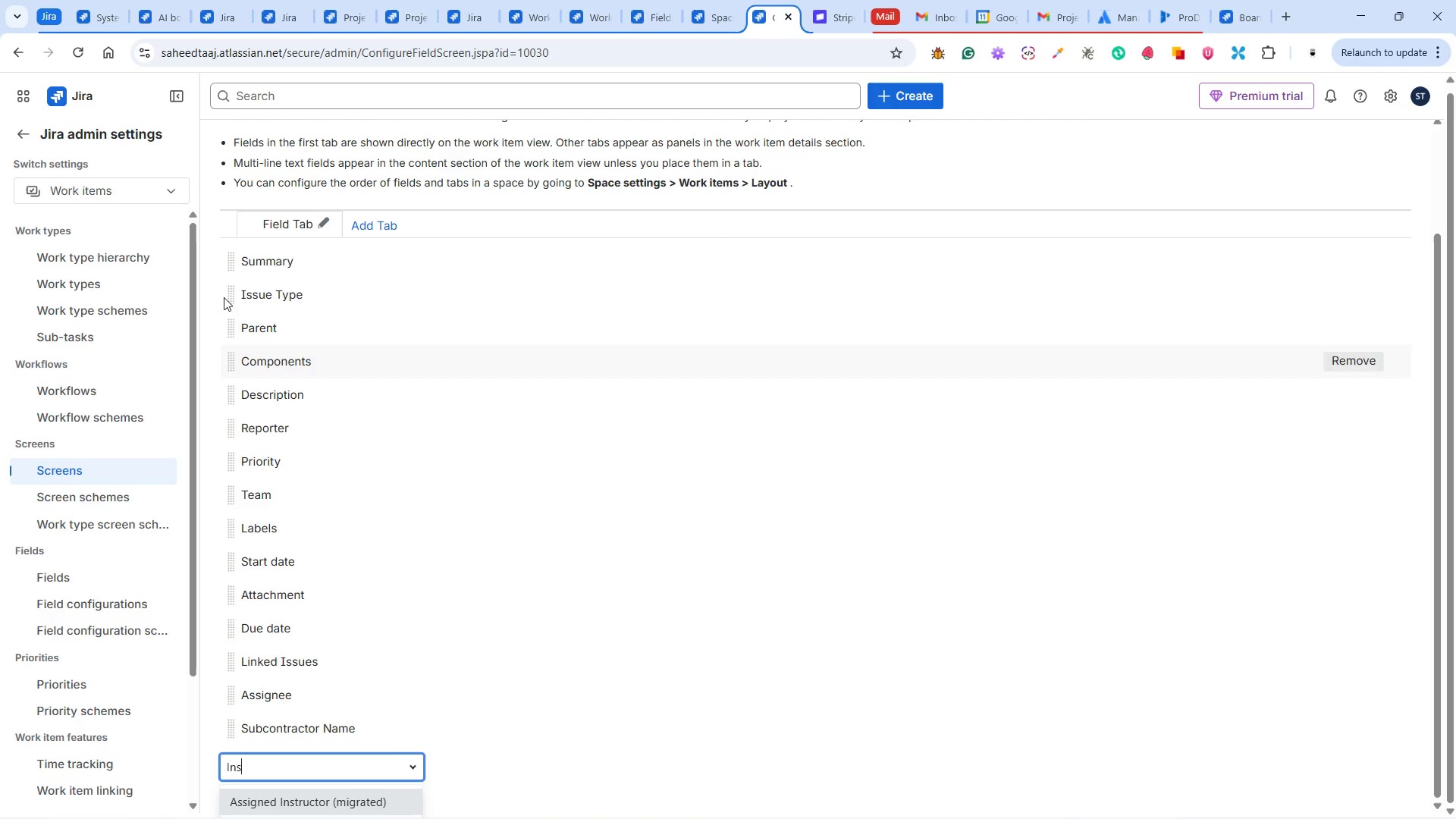 
left_click([78, 56])
 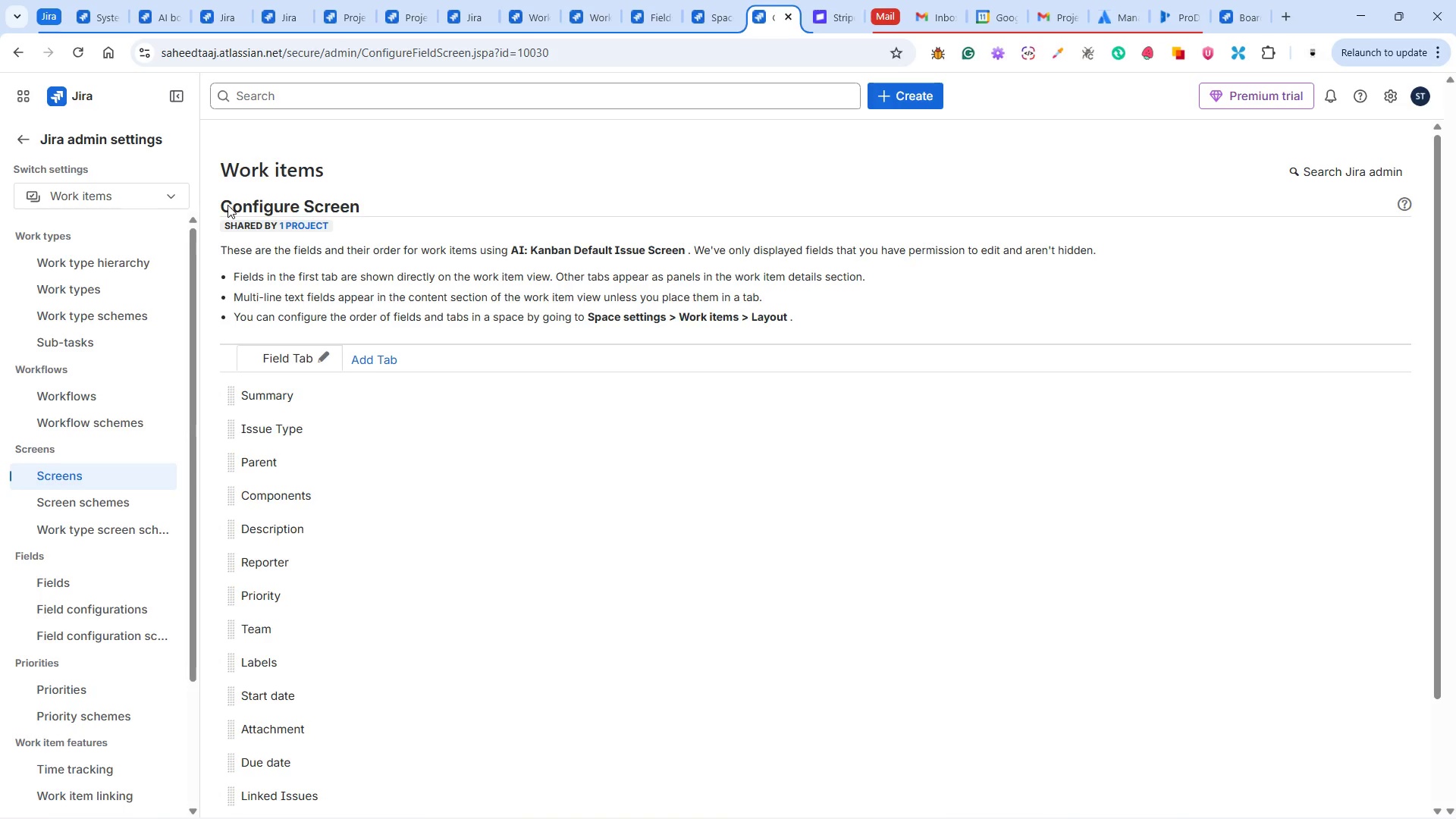 
wait(21.25)
 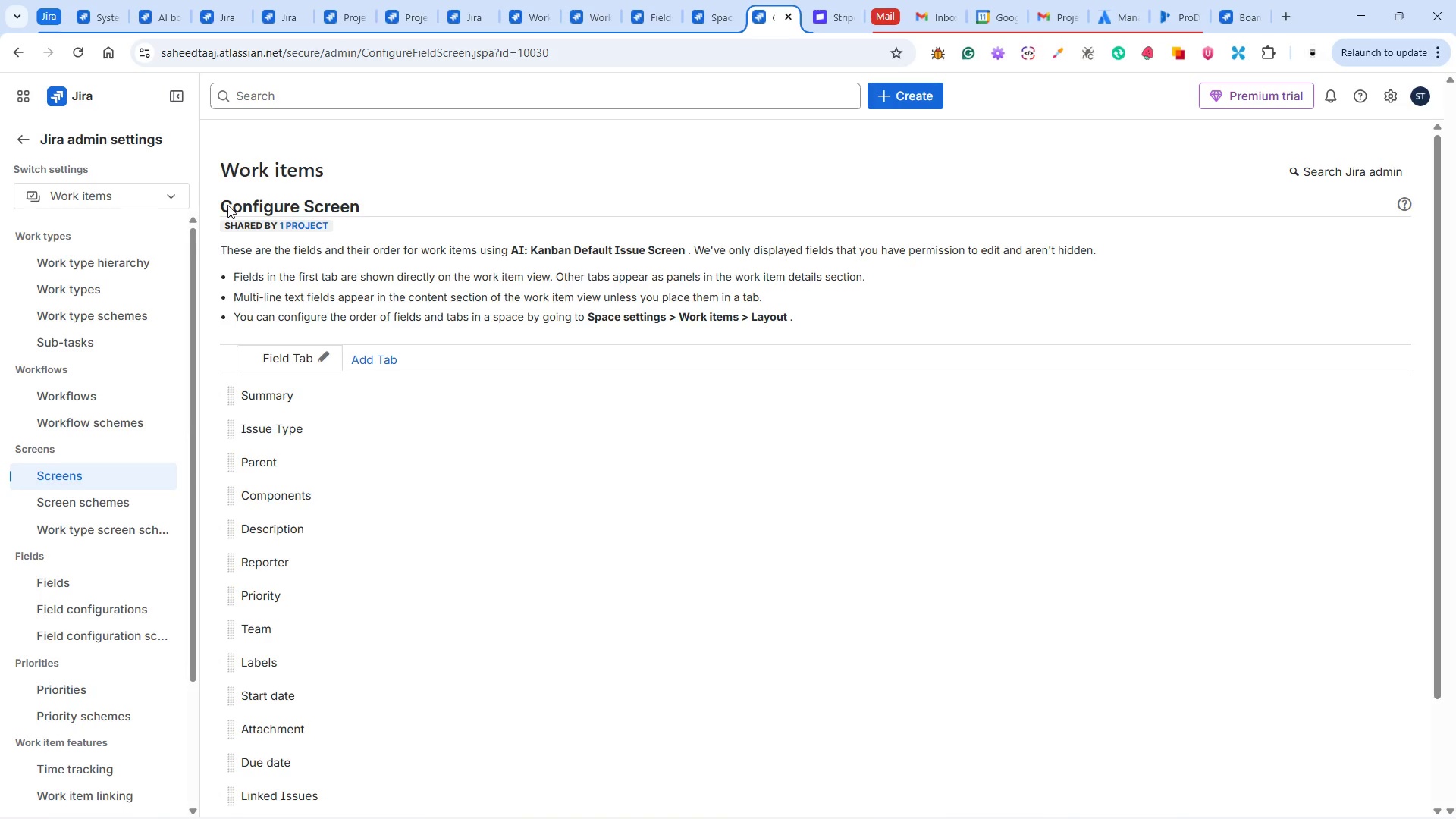 
scroll: coordinate [435, 551], scroll_direction: down, amount: 25.0
 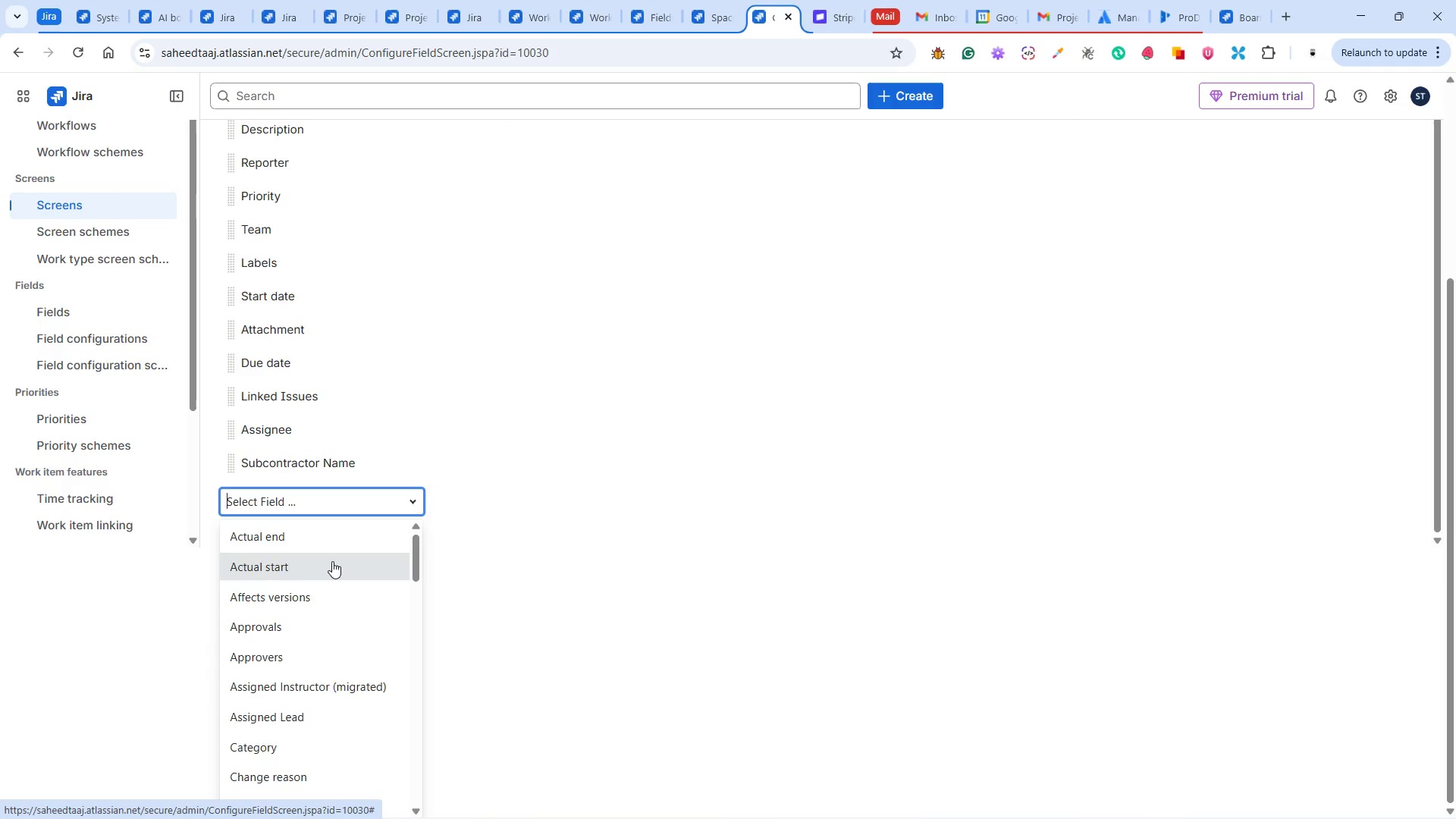 
type(in)
 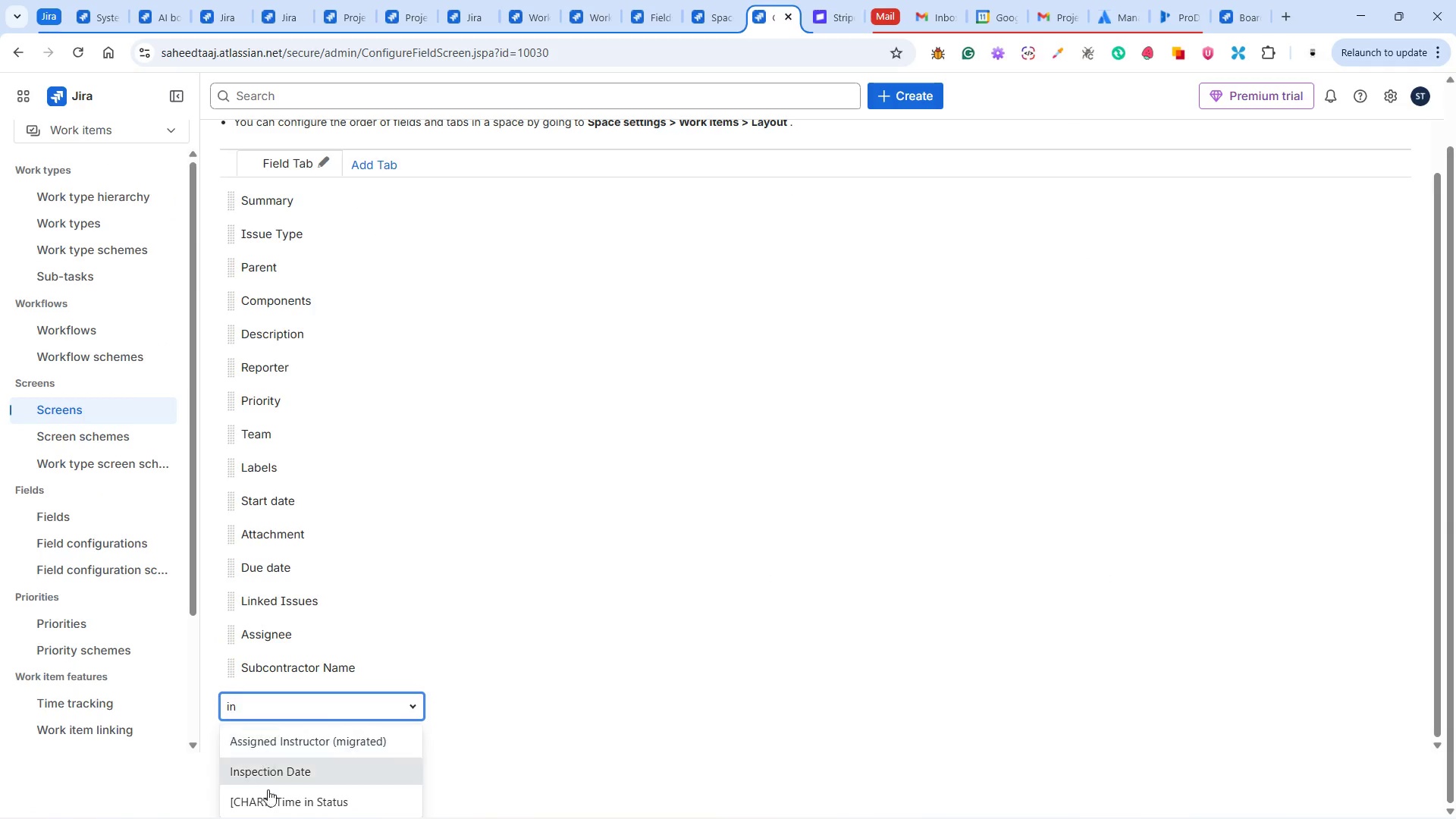 
left_click([284, 769])
 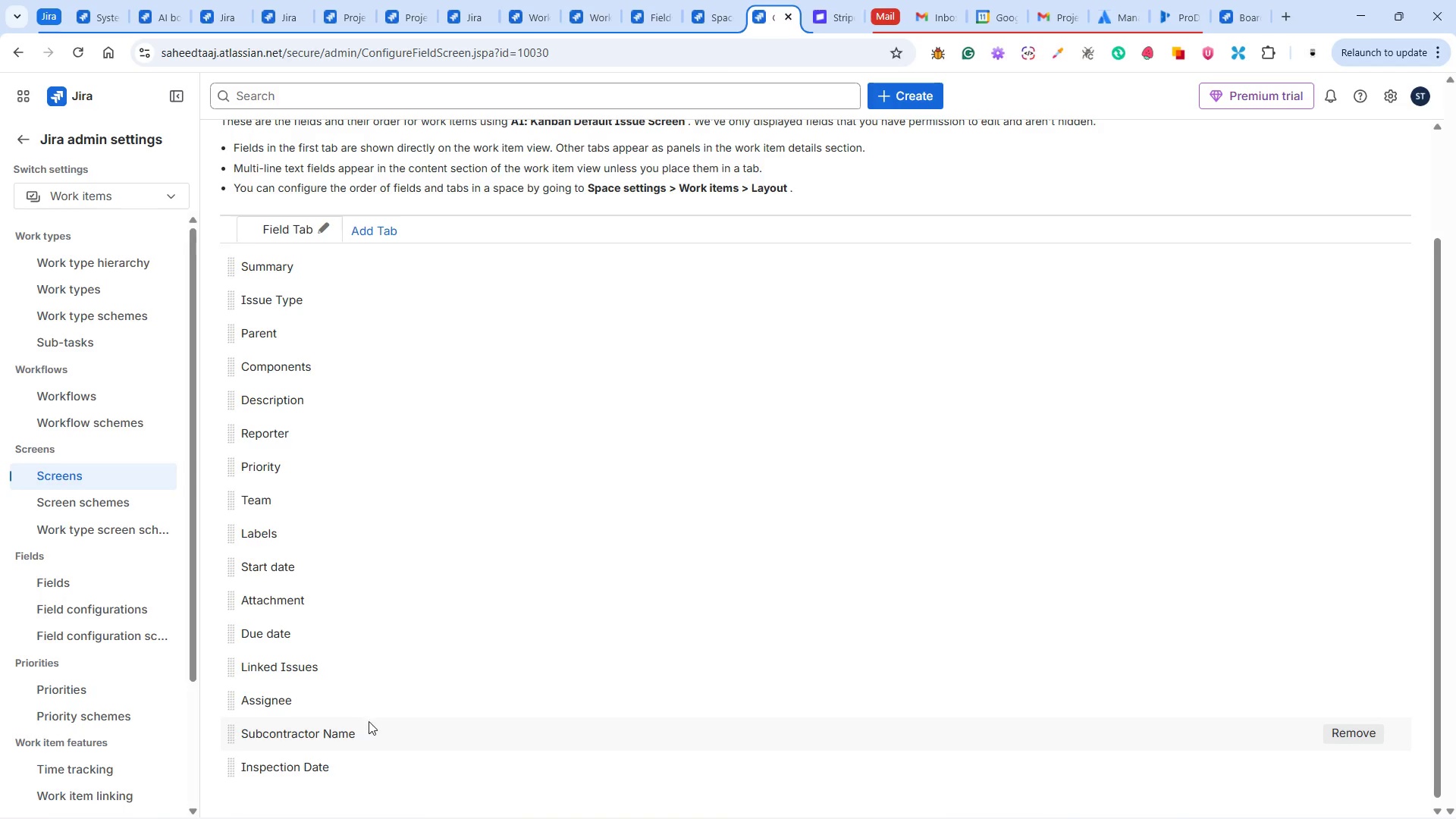 
scroll: coordinate [395, 717], scroll_direction: down, amount: 4.0
 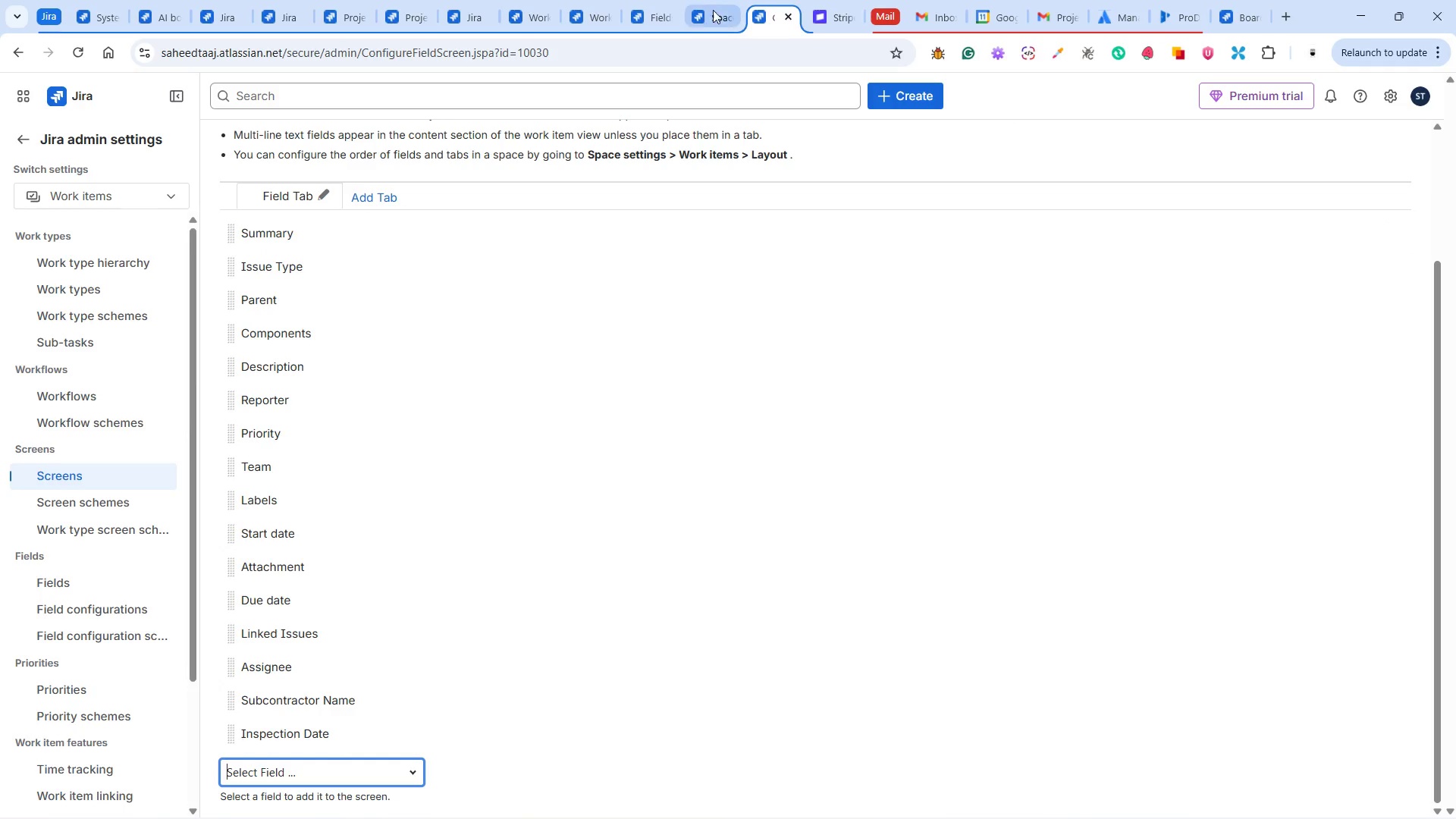 
left_click([651, 14])
 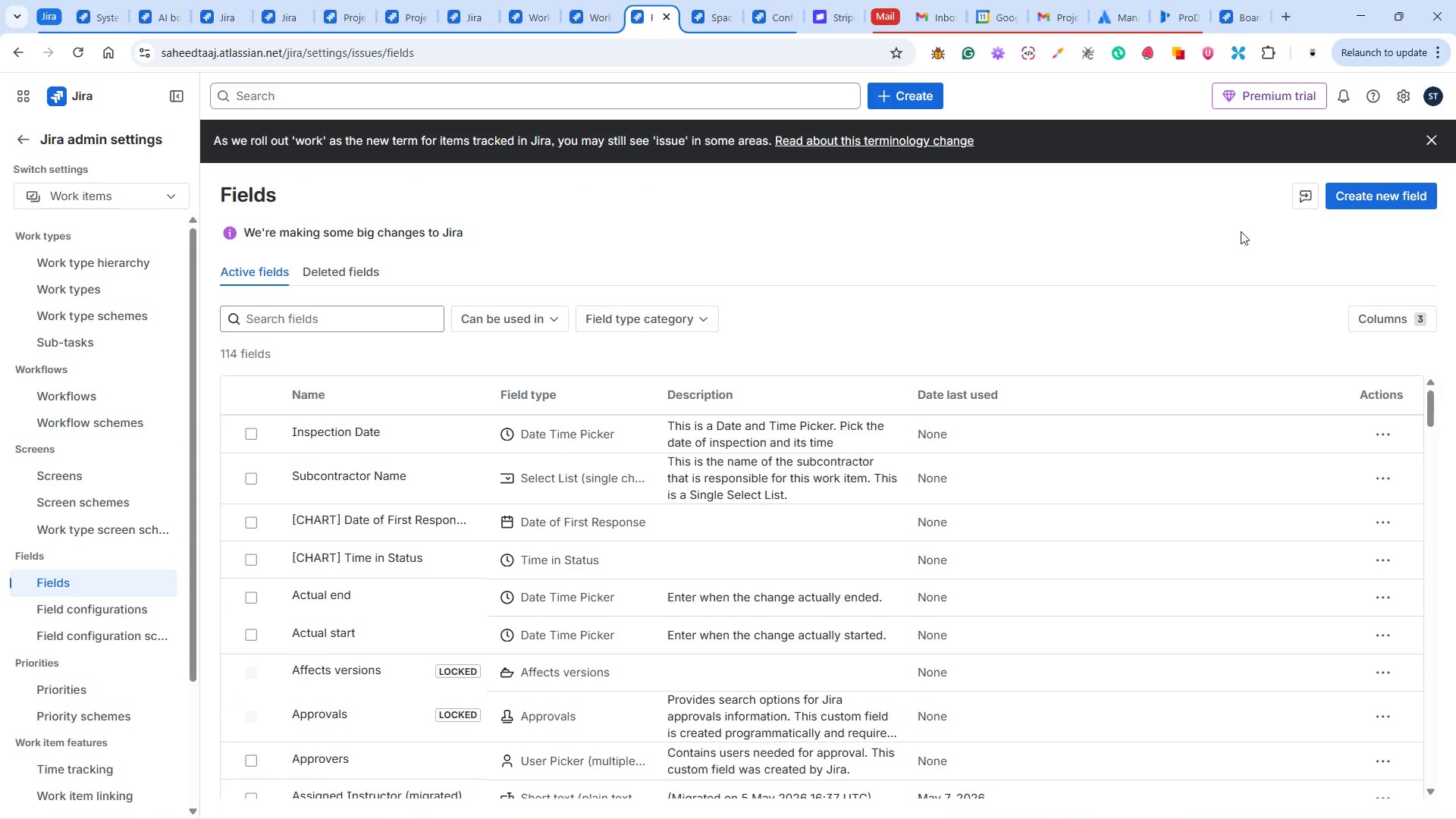 
left_click([1361, 198])
 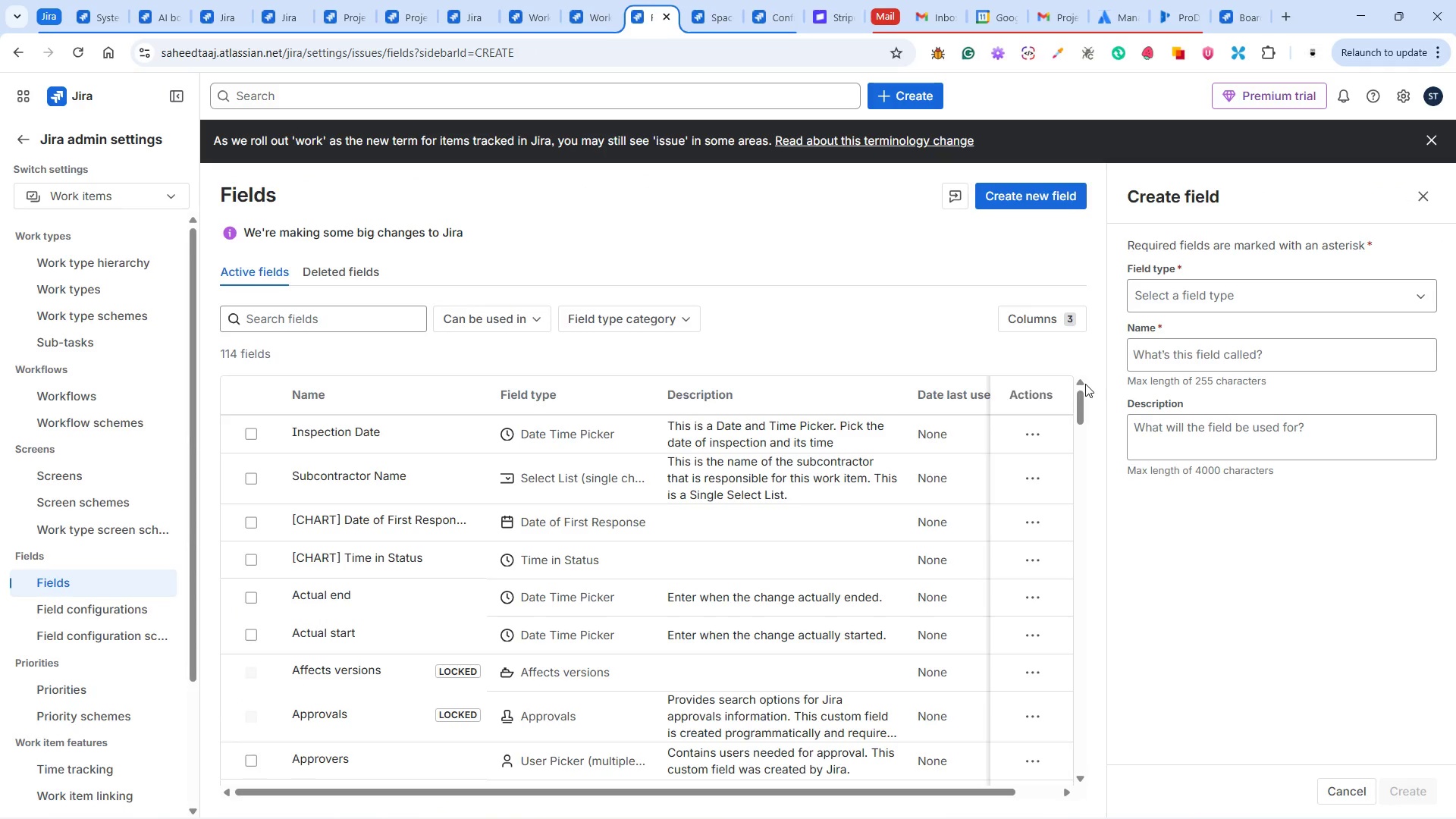 
wait(12.19)
 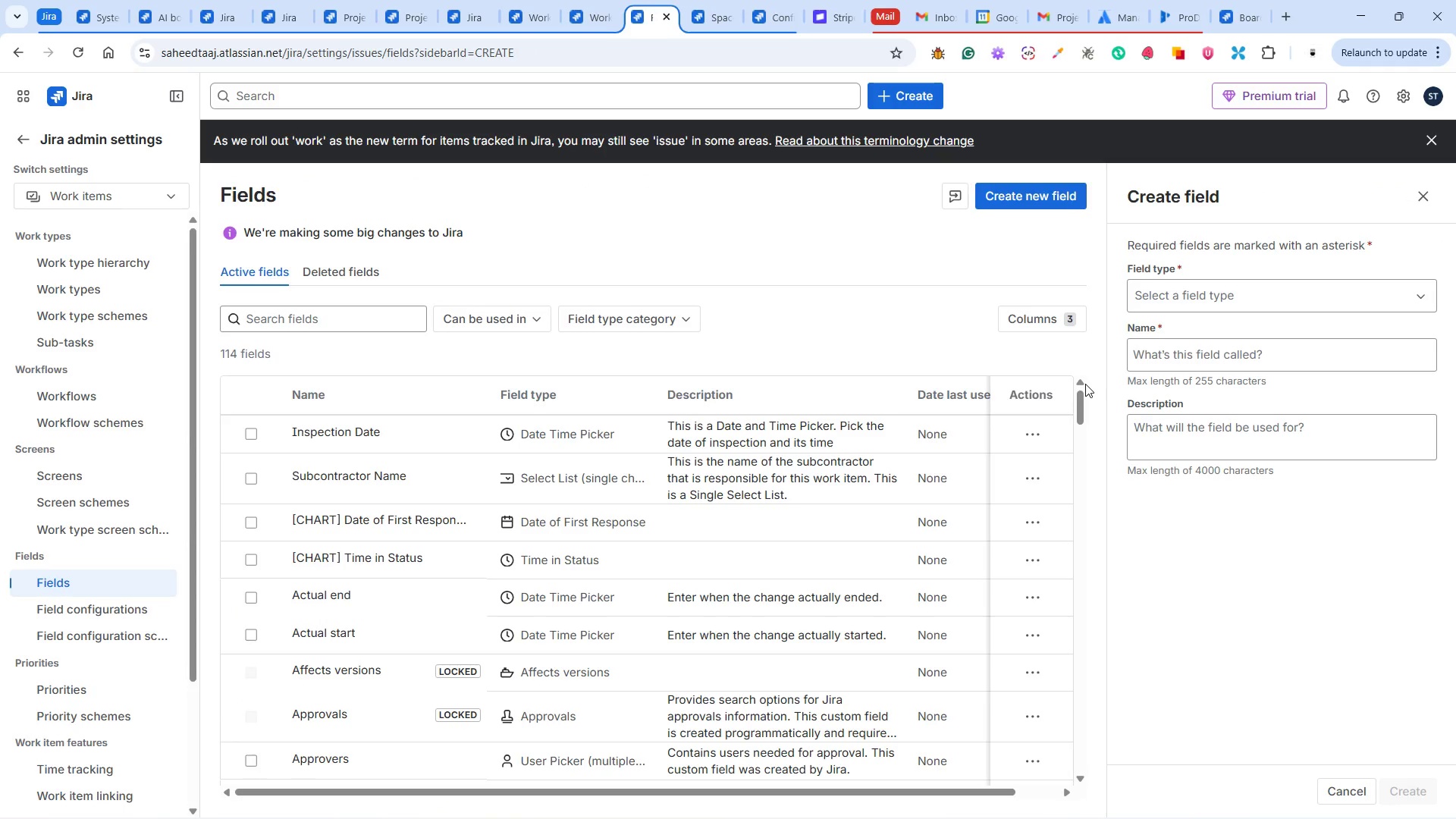 
left_click([1244, 296])
 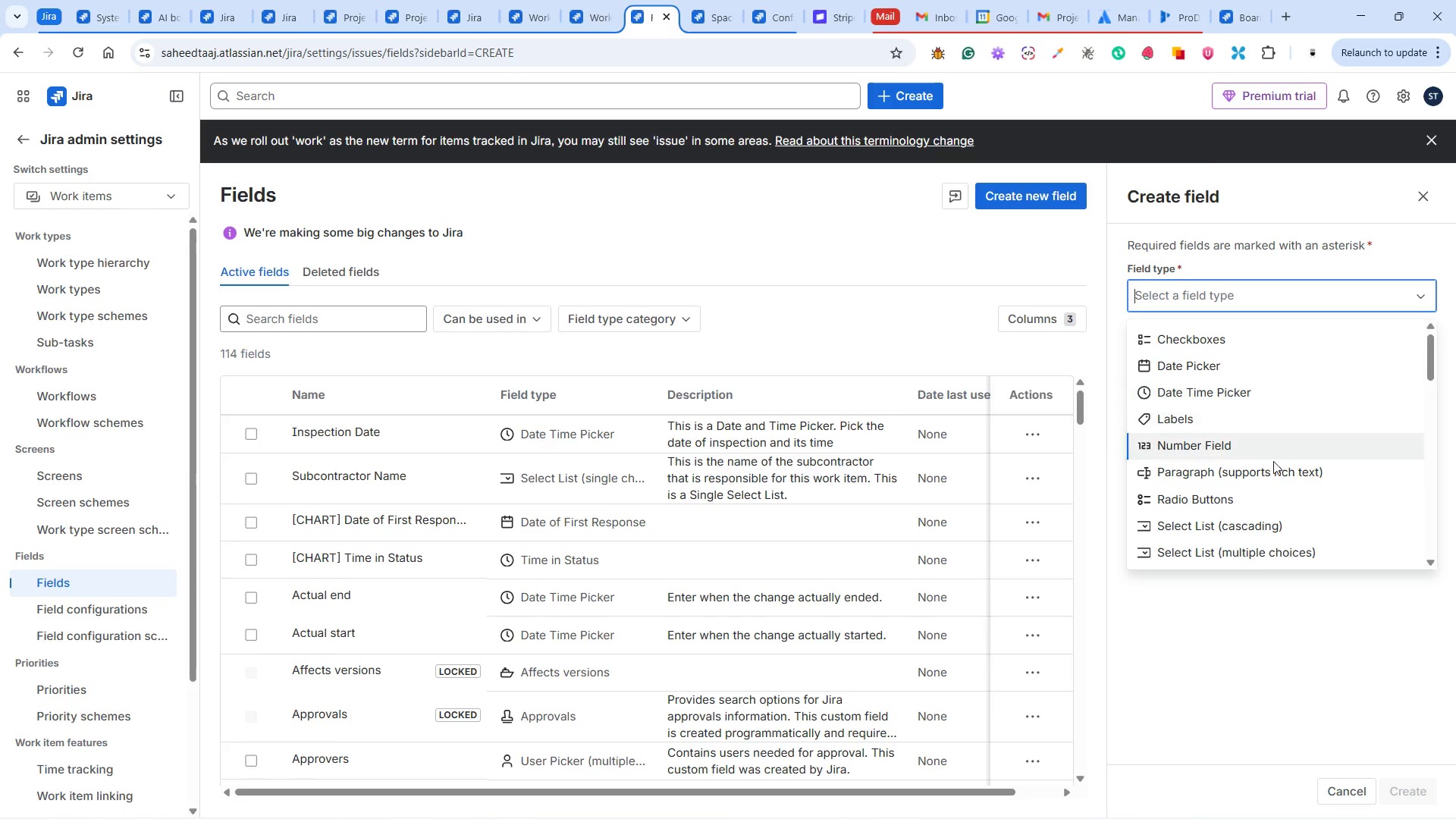 
scroll: coordinate [1278, 472], scroll_direction: down, amount: 3.0
 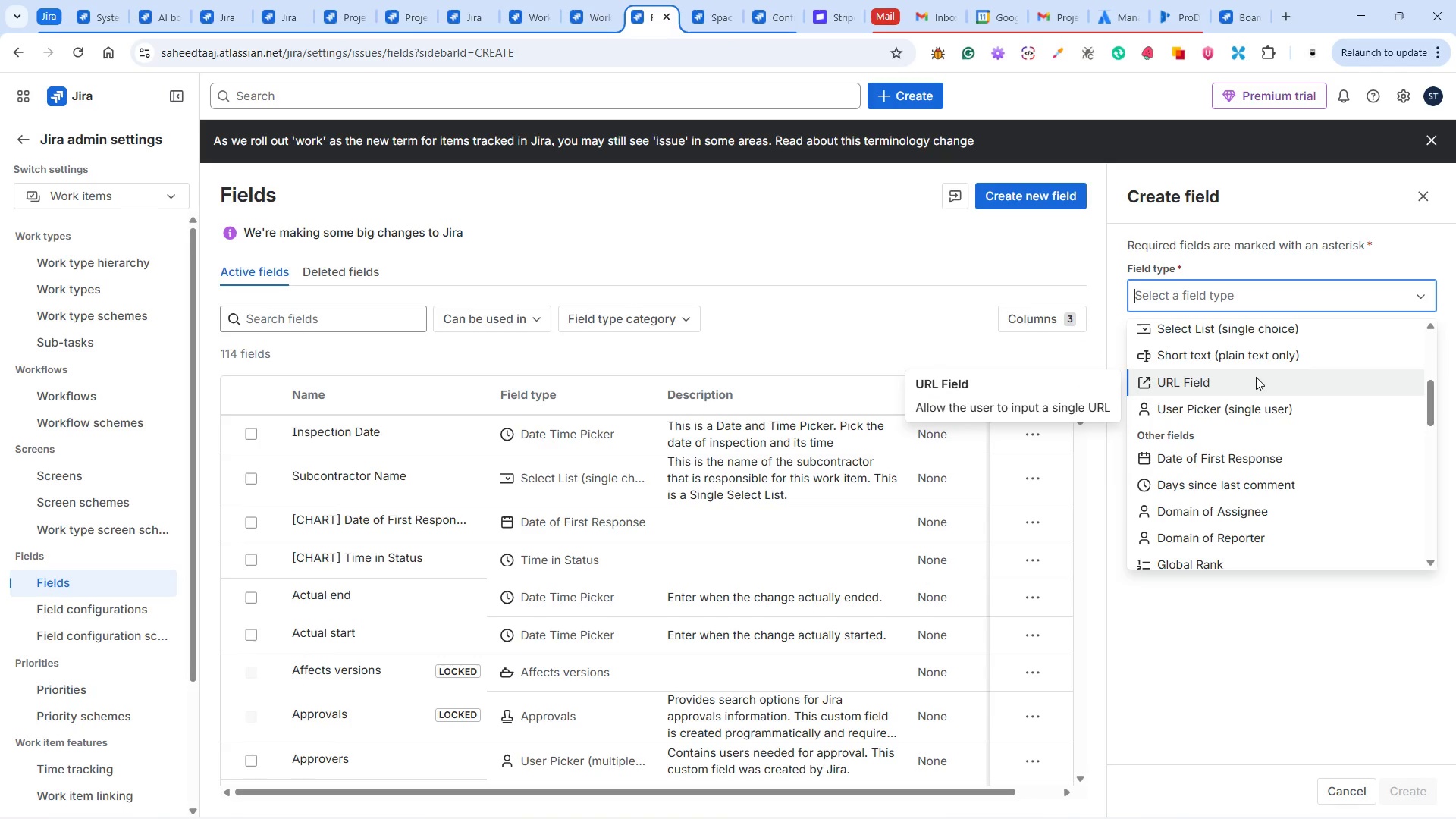 
scroll: coordinate [1245, 355], scroll_direction: up, amount: 1.0
 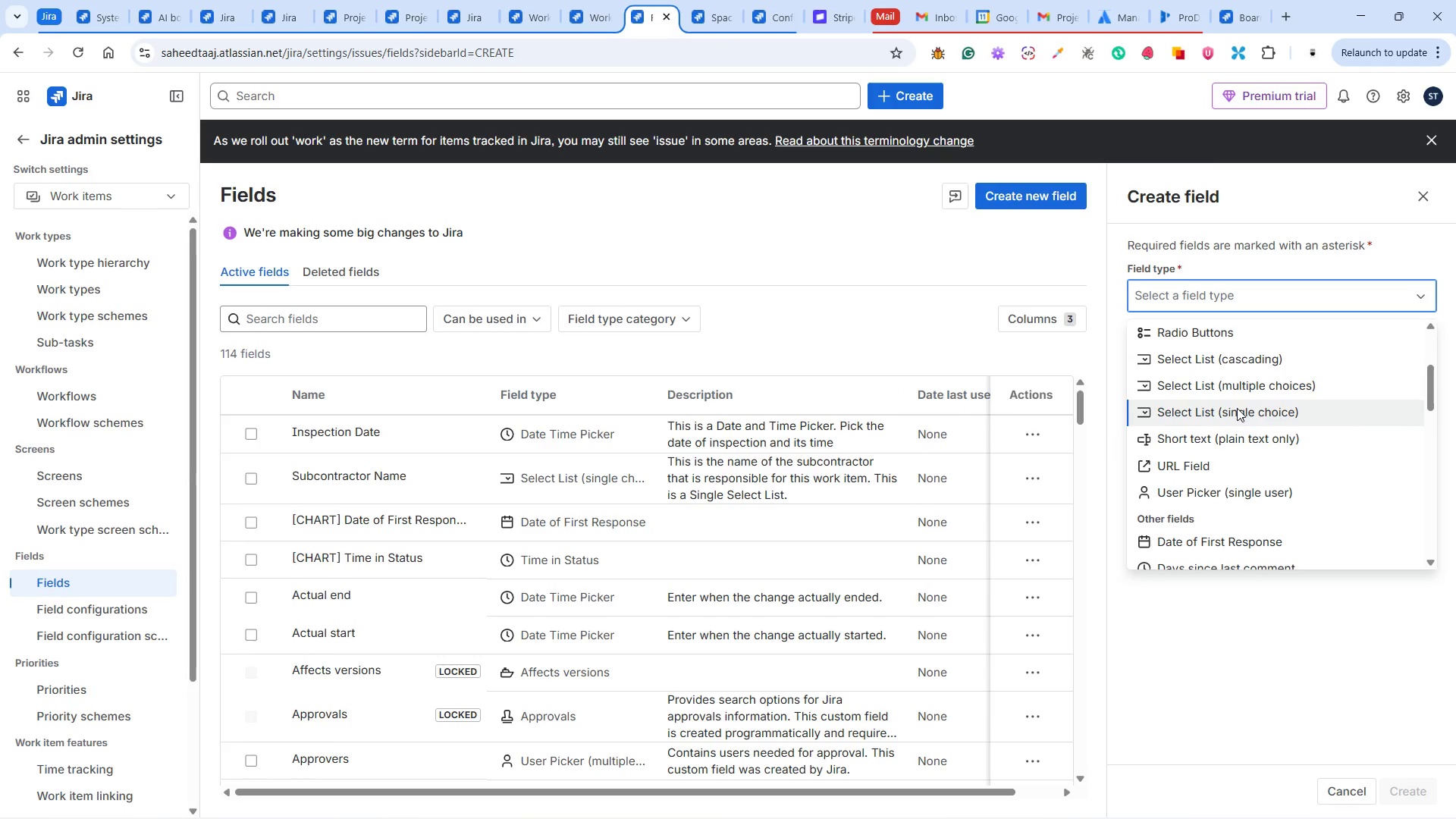 
left_click([1236, 410])
 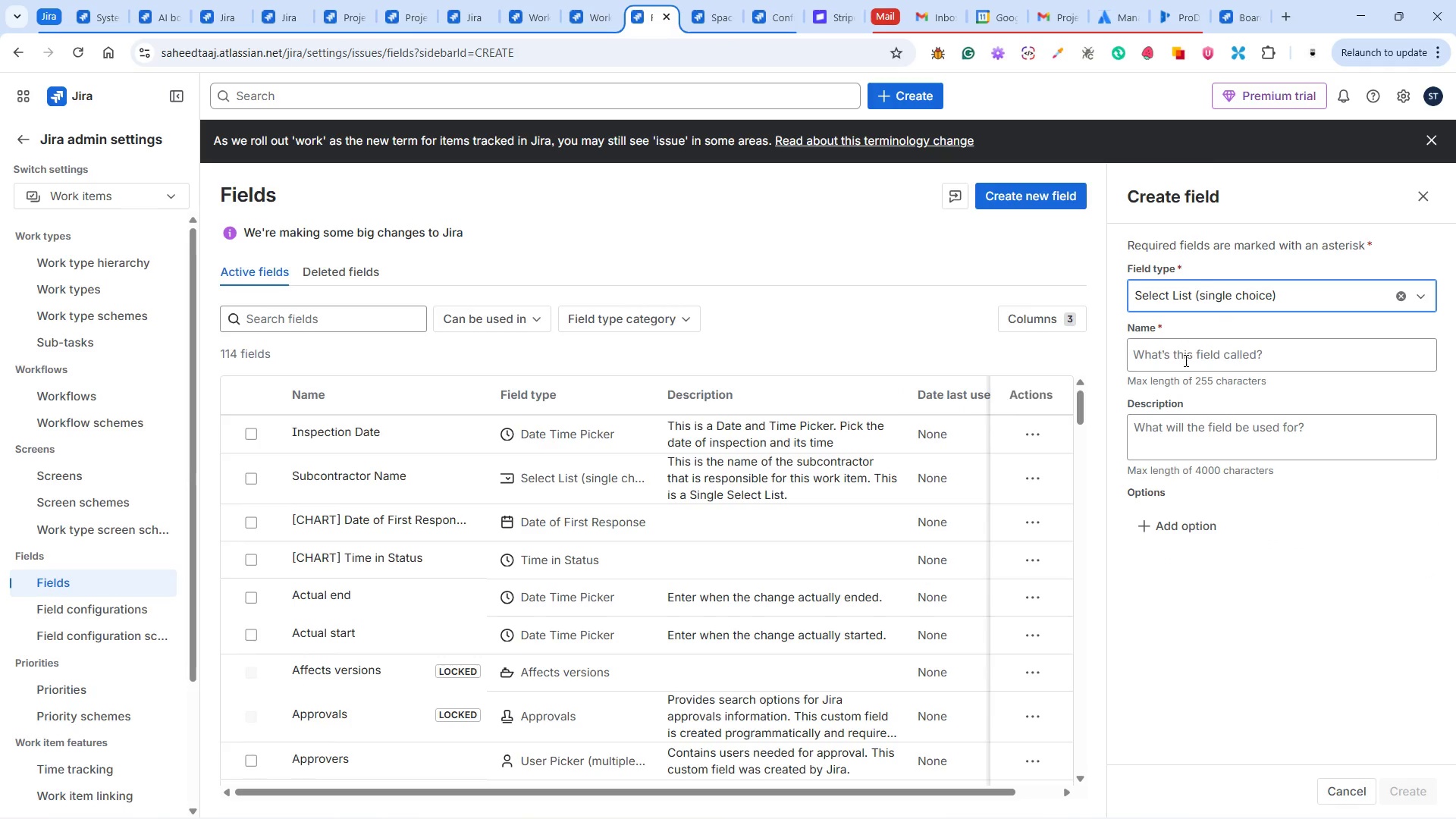 
left_click([1181, 357])
 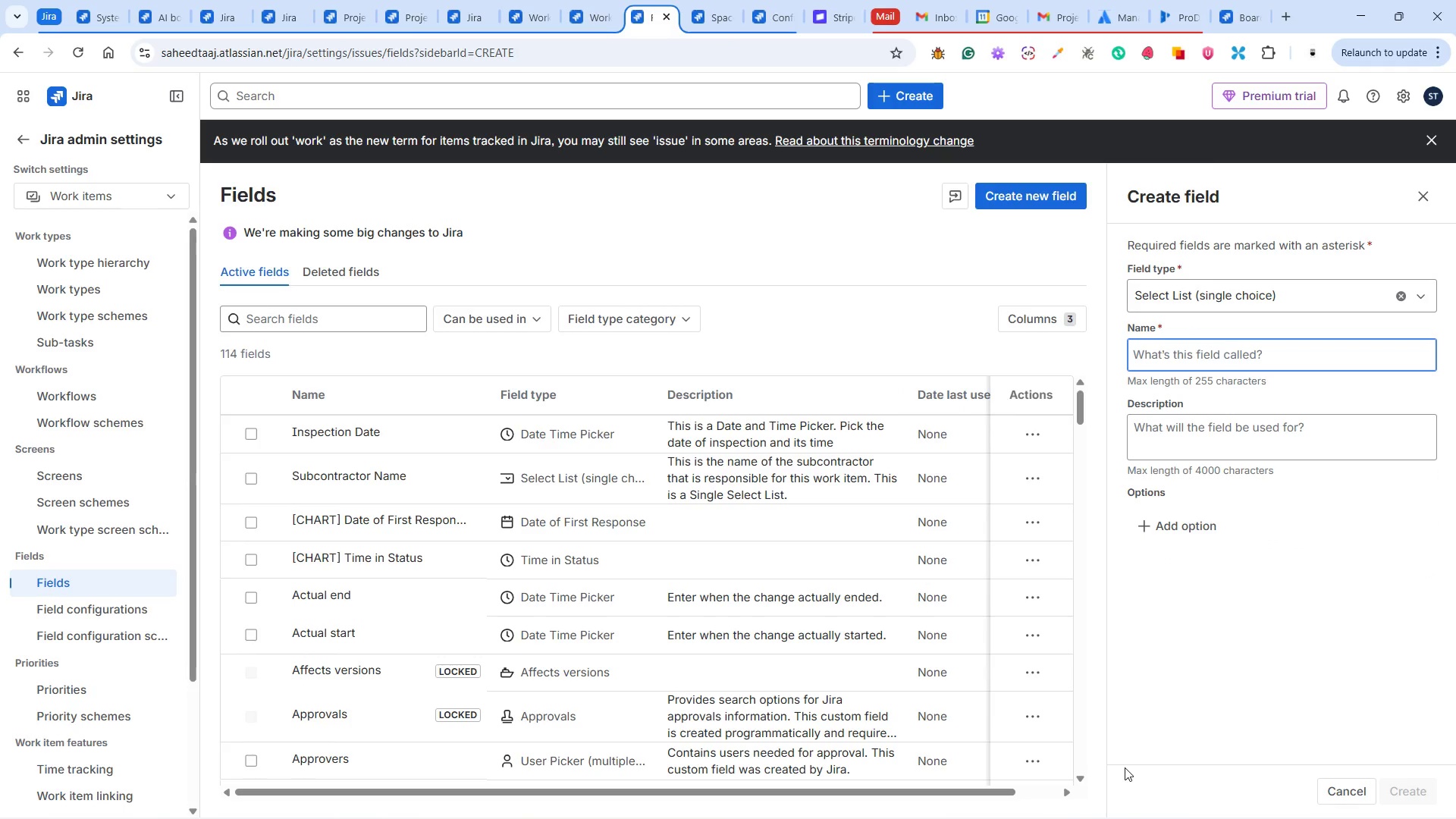 
left_click_drag(start_coordinate=[1028, 808], to_coordinate=[1023, 805])
 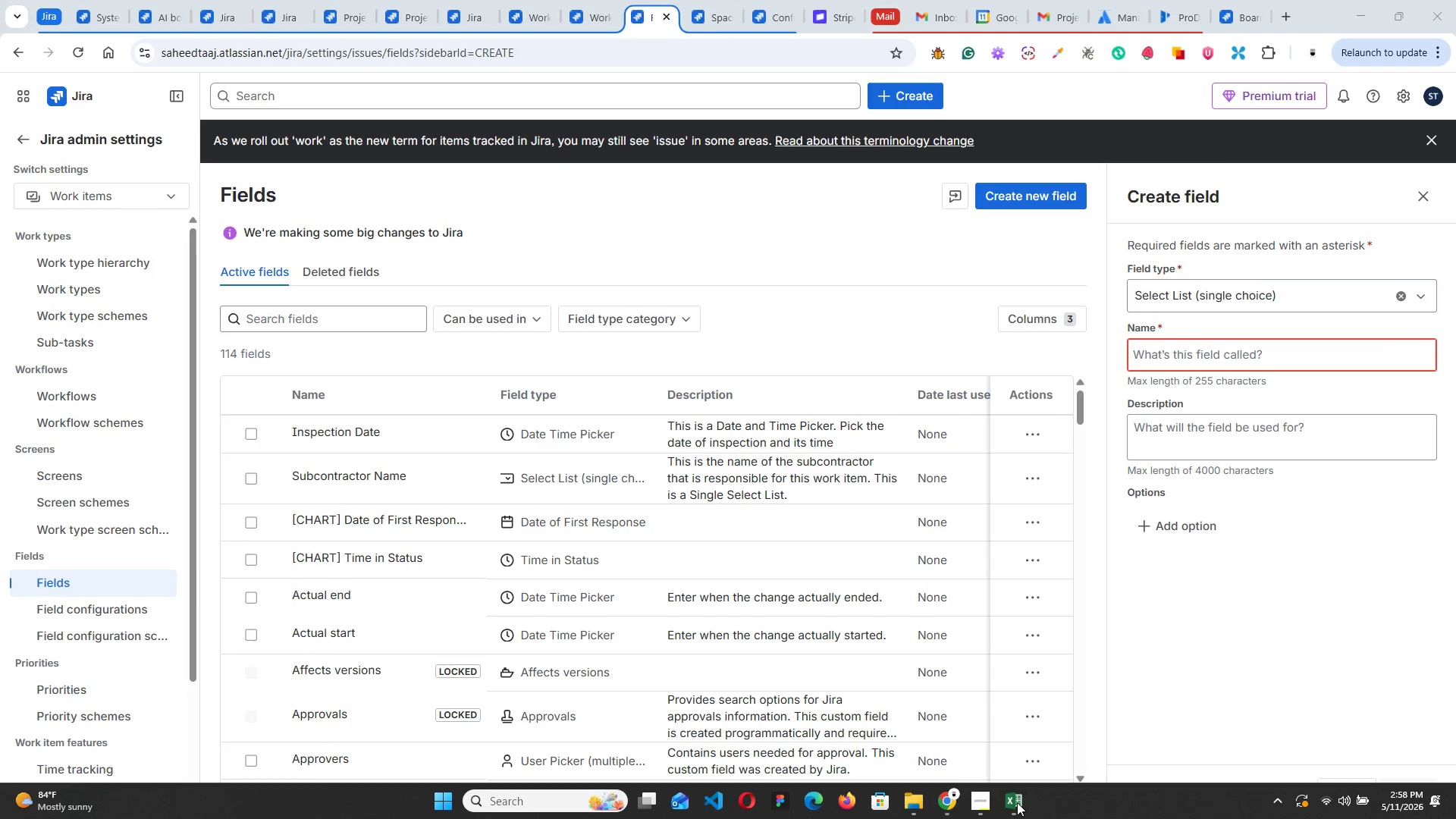 
left_click([1015, 802])
 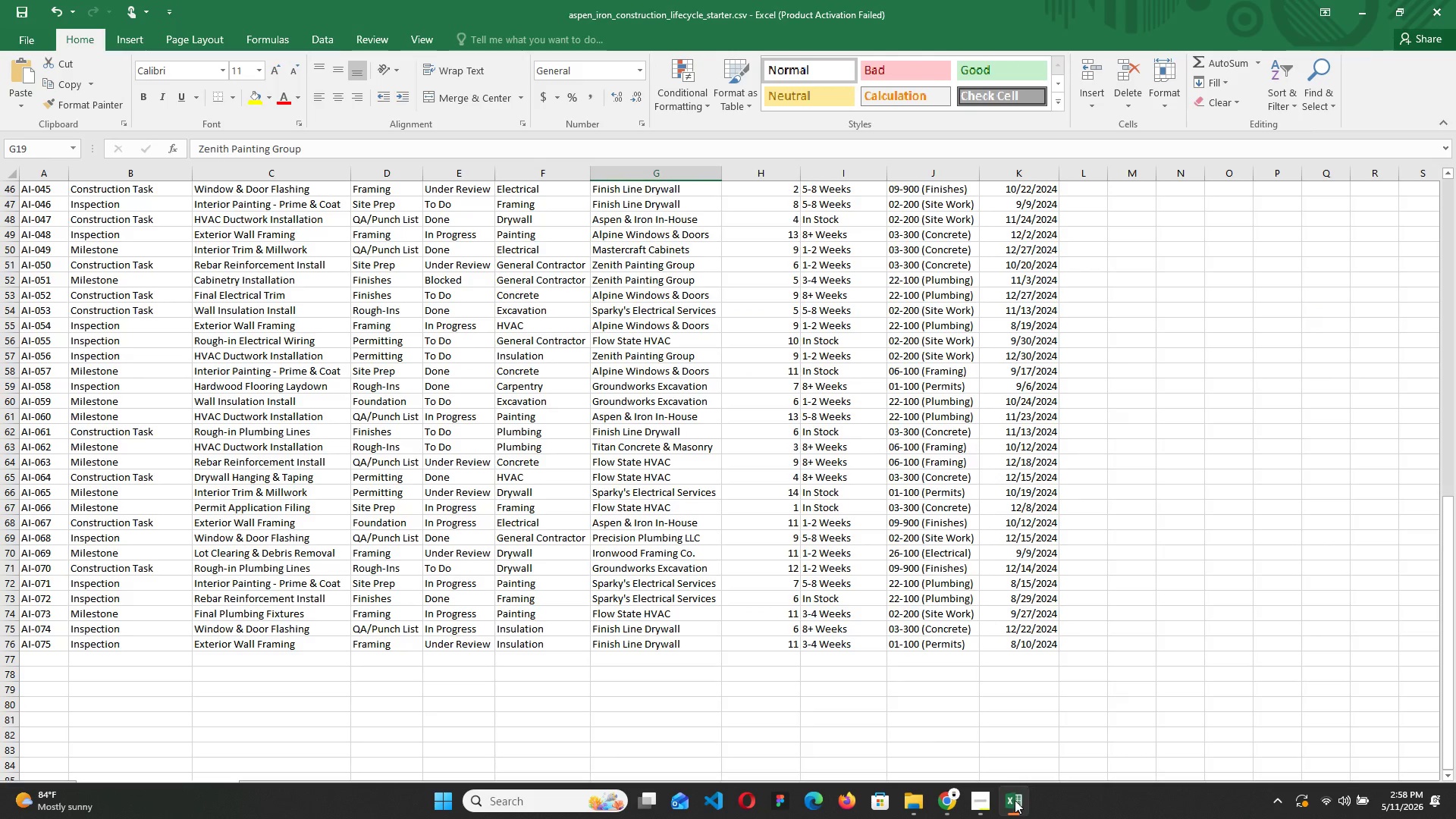 
scroll: coordinate [791, 462], scroll_direction: up, amount: 27.0
 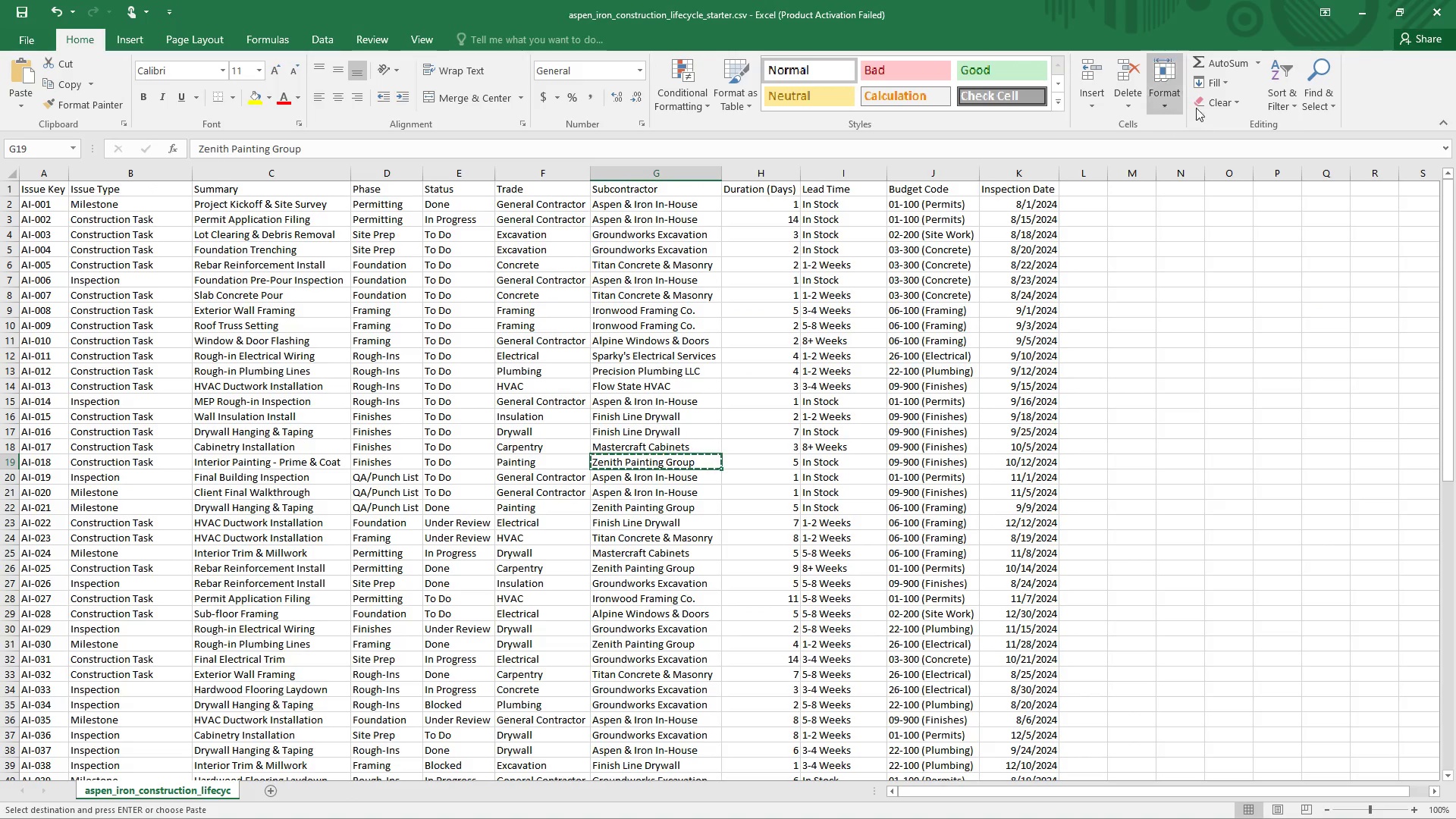 
left_click([1362, 2])
 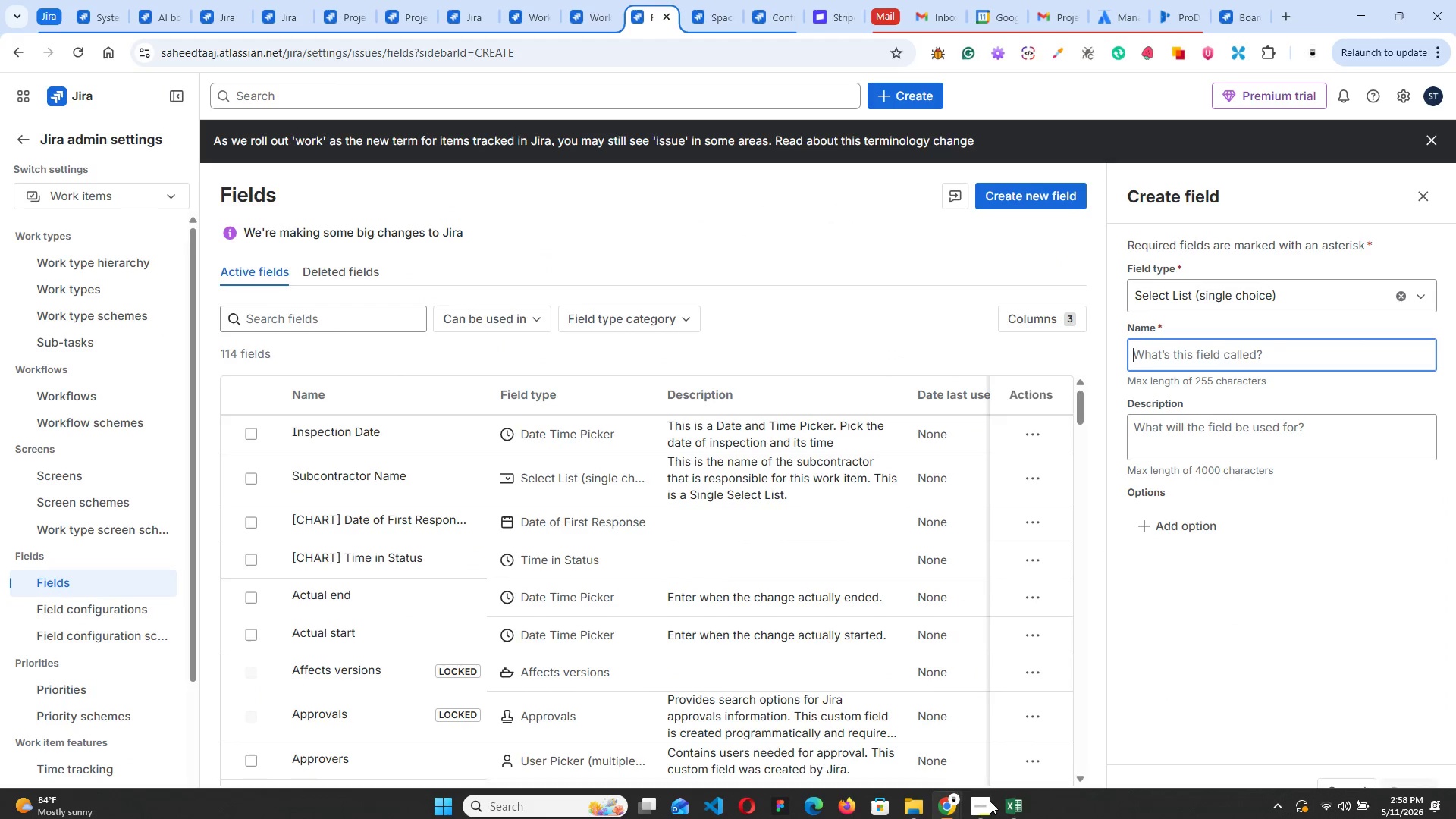 
left_click([984, 805])